 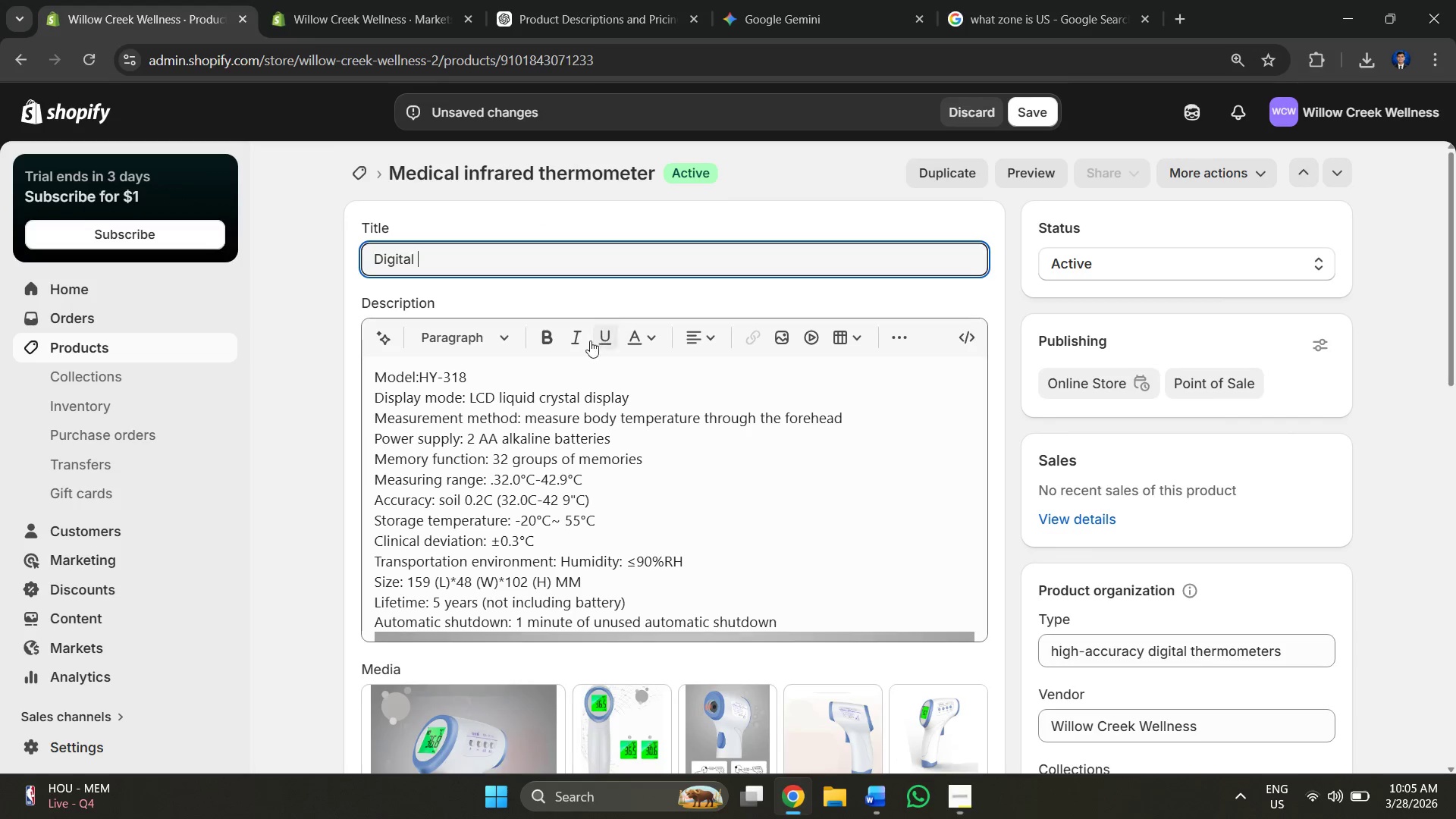 
key(Shift+Backspace)
 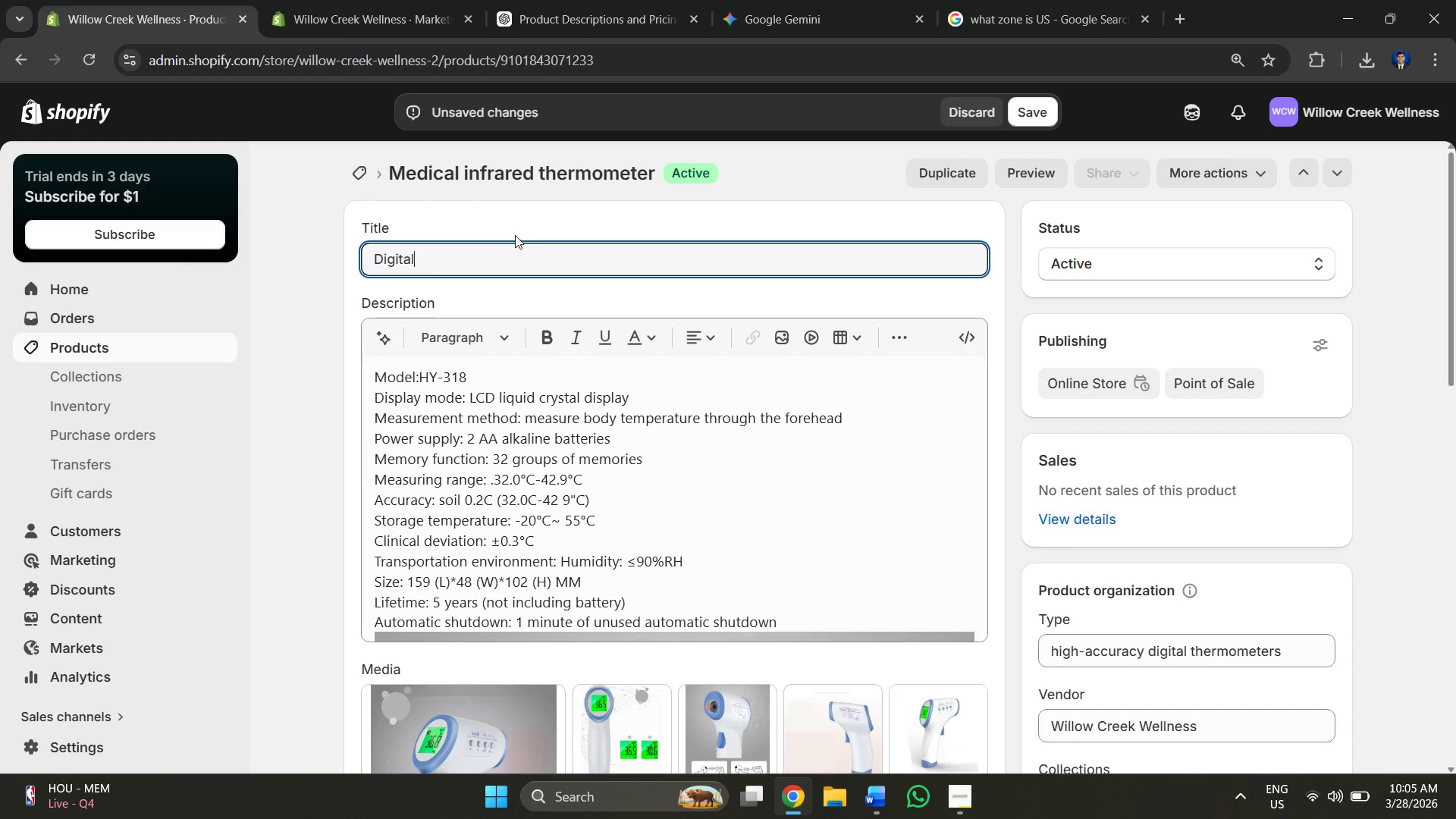 
key(Backspace)
 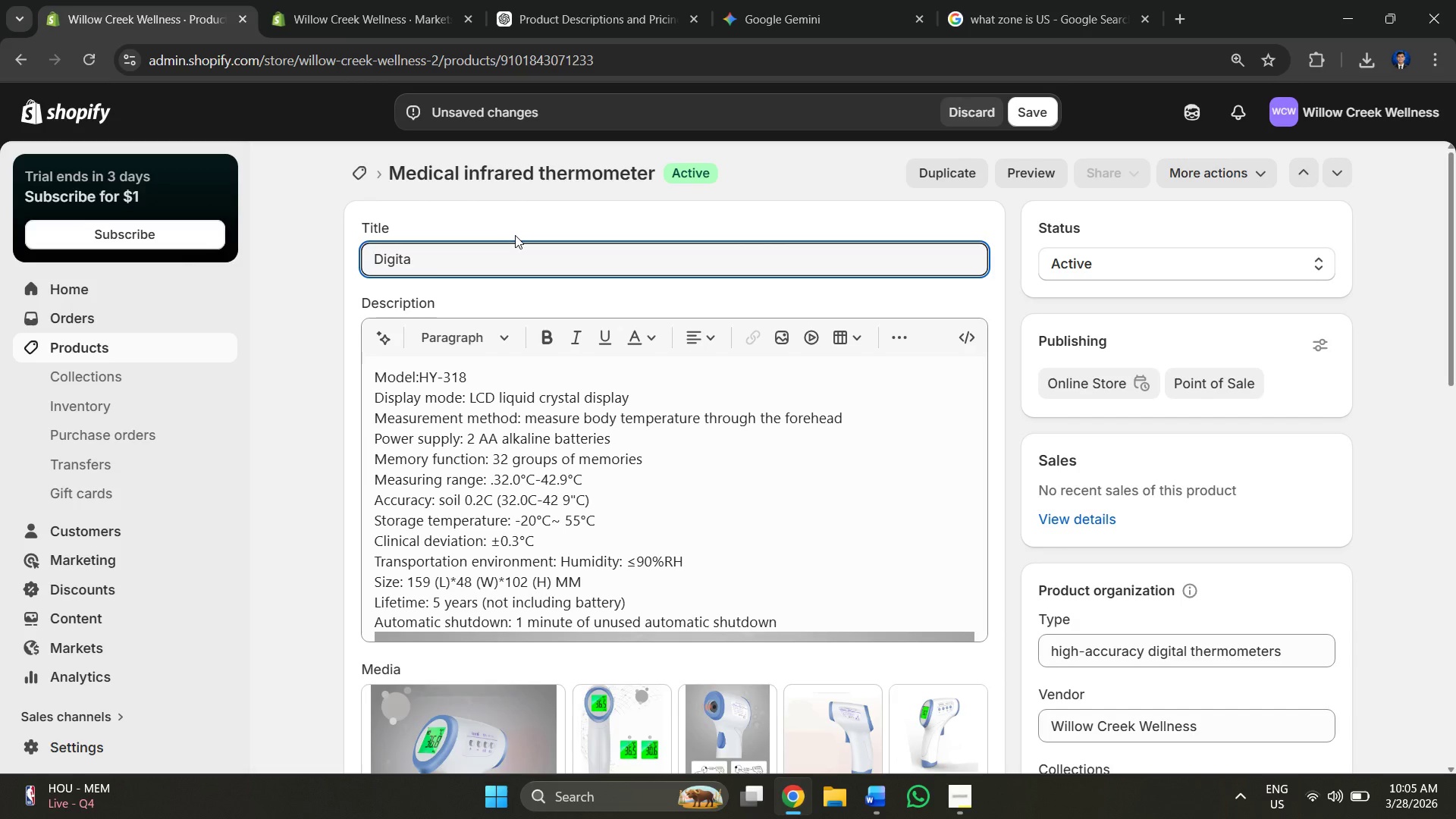 
key(Space)
 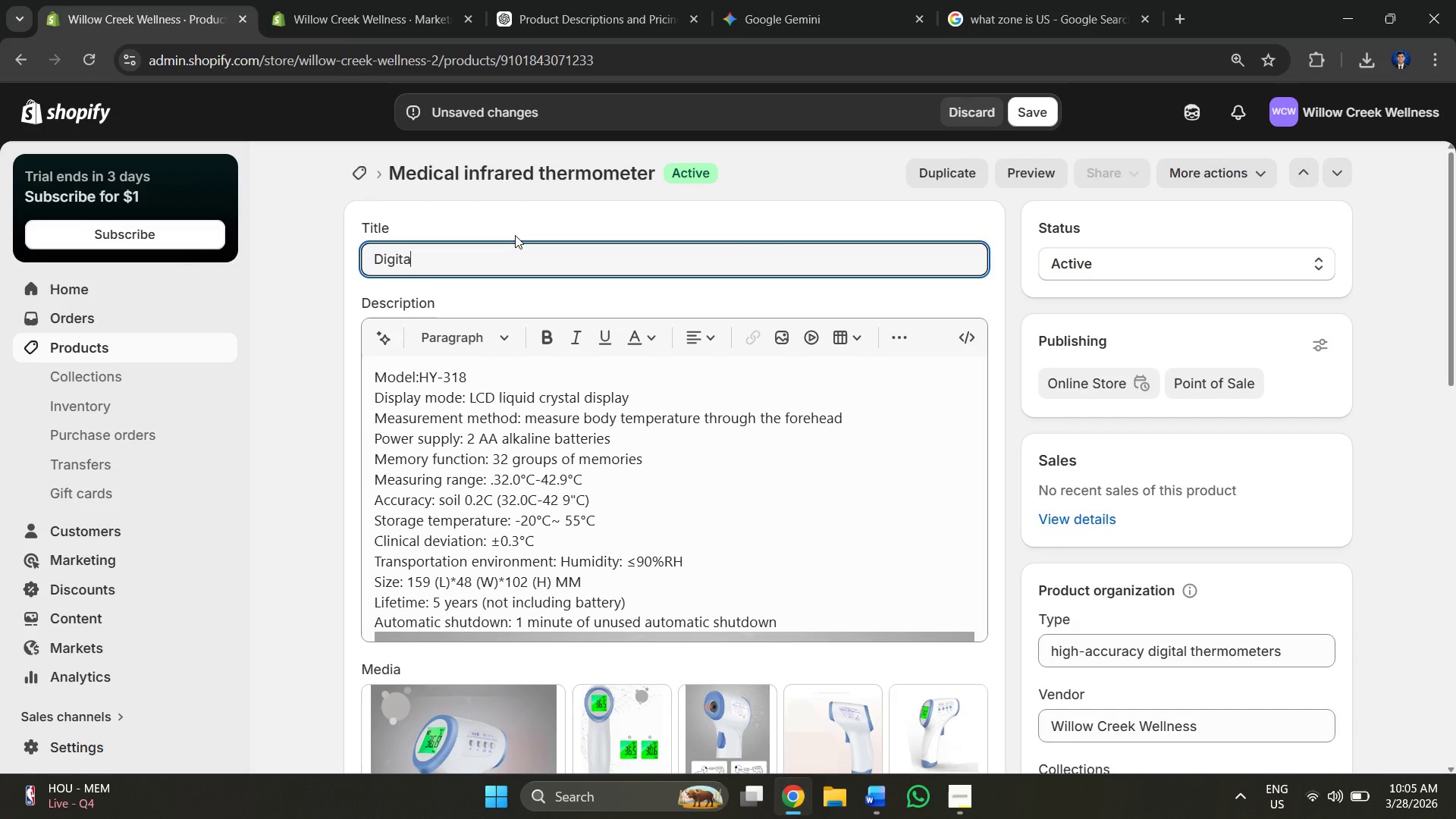 
hold_key(key=Backspace, duration=0.92)
 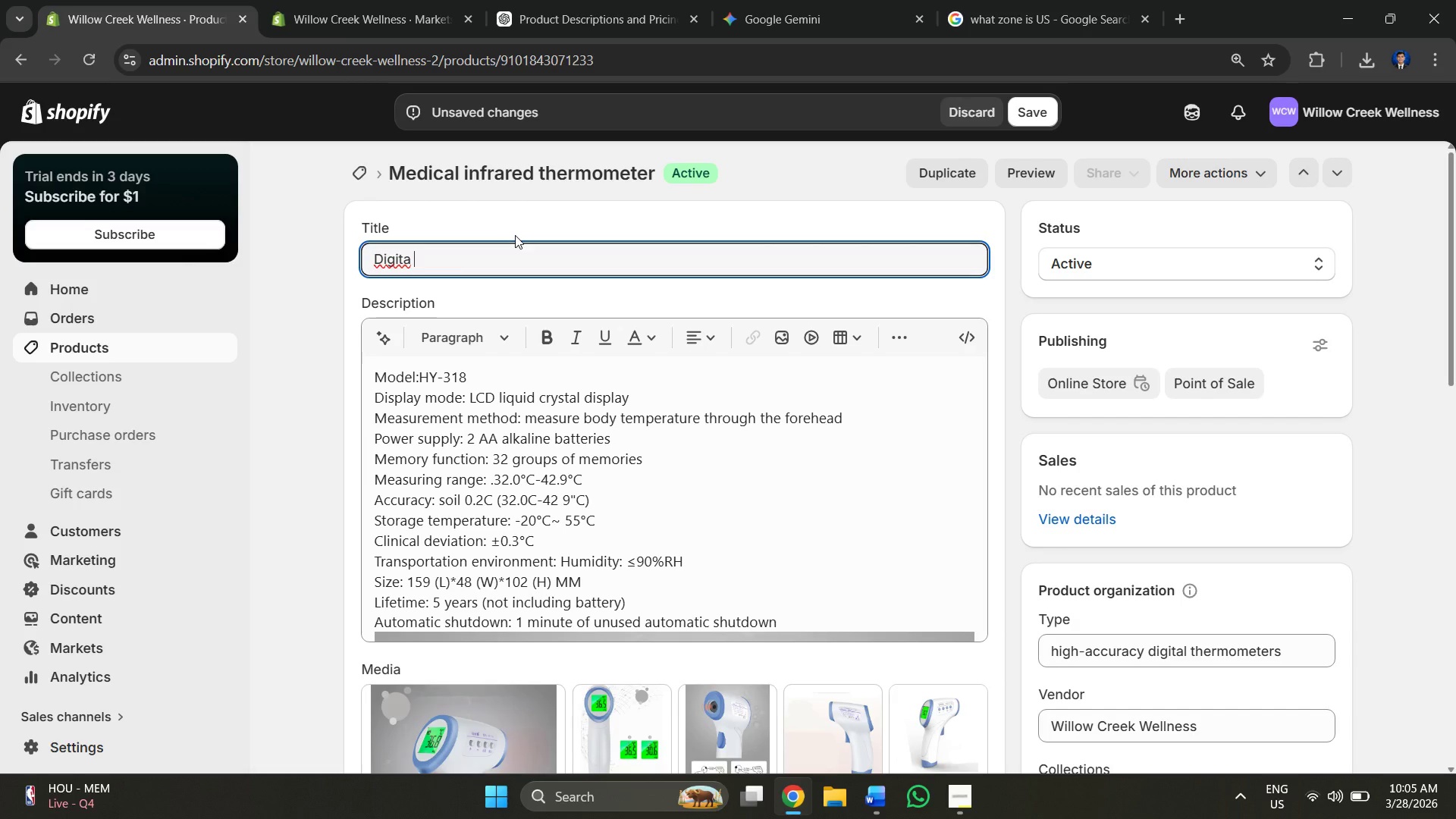 
key(Control+Z)
 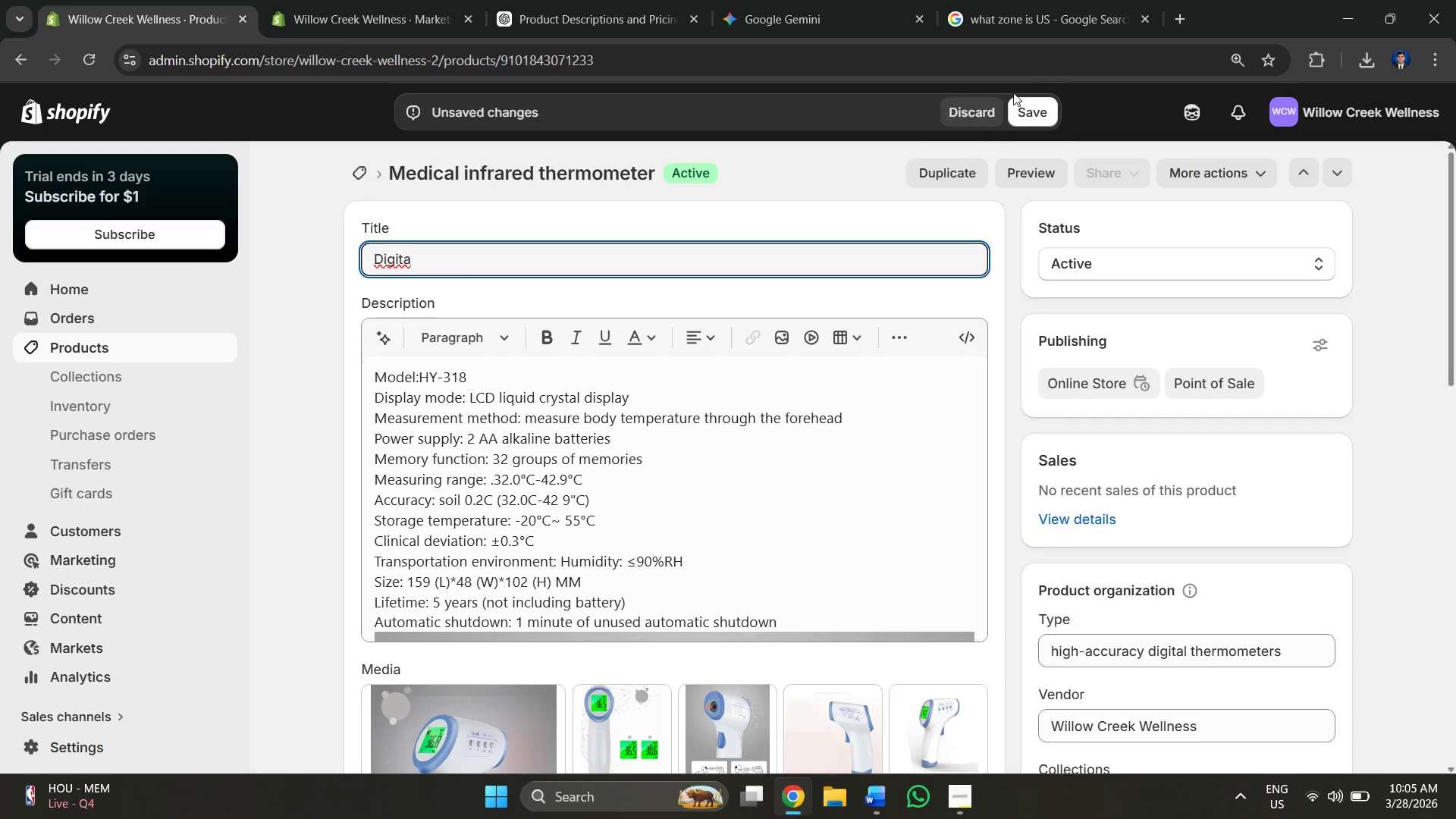 
left_click([979, 111])
 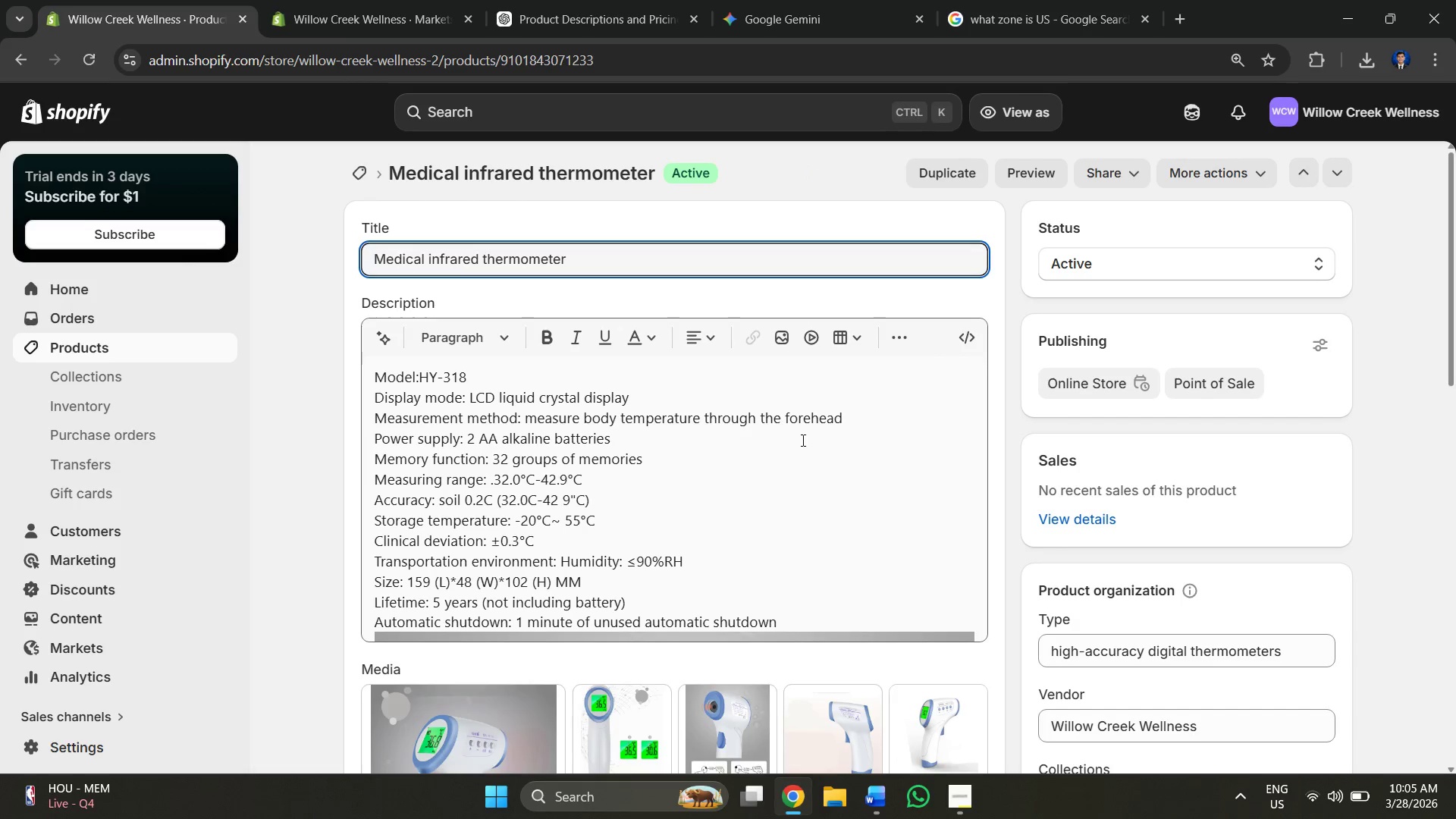 
scroll: coordinate [754, 494], scroll_direction: down, amount: 4.0
 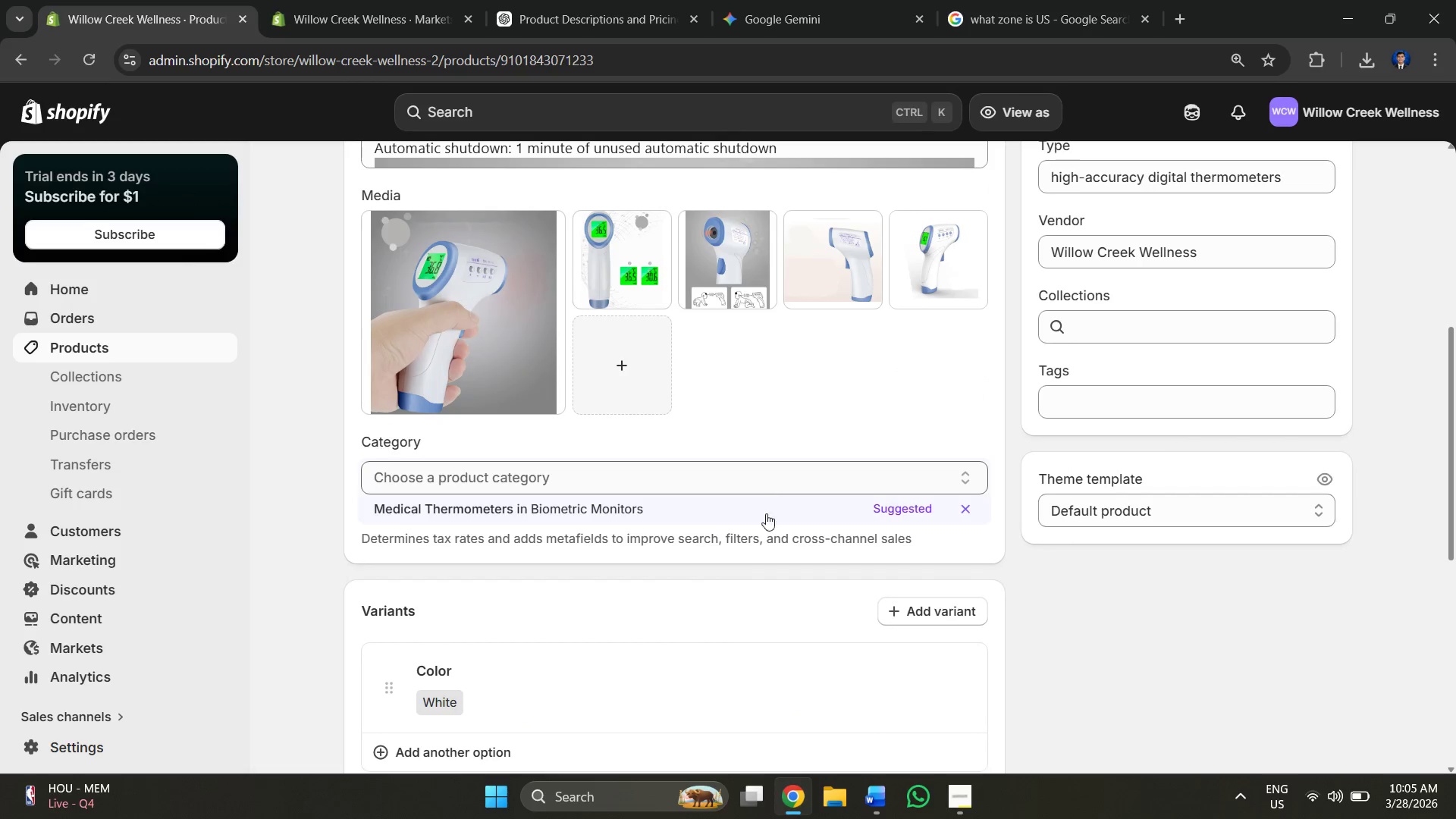 
scroll: coordinate [328, 353], scroll_direction: up, amount: 5.0
 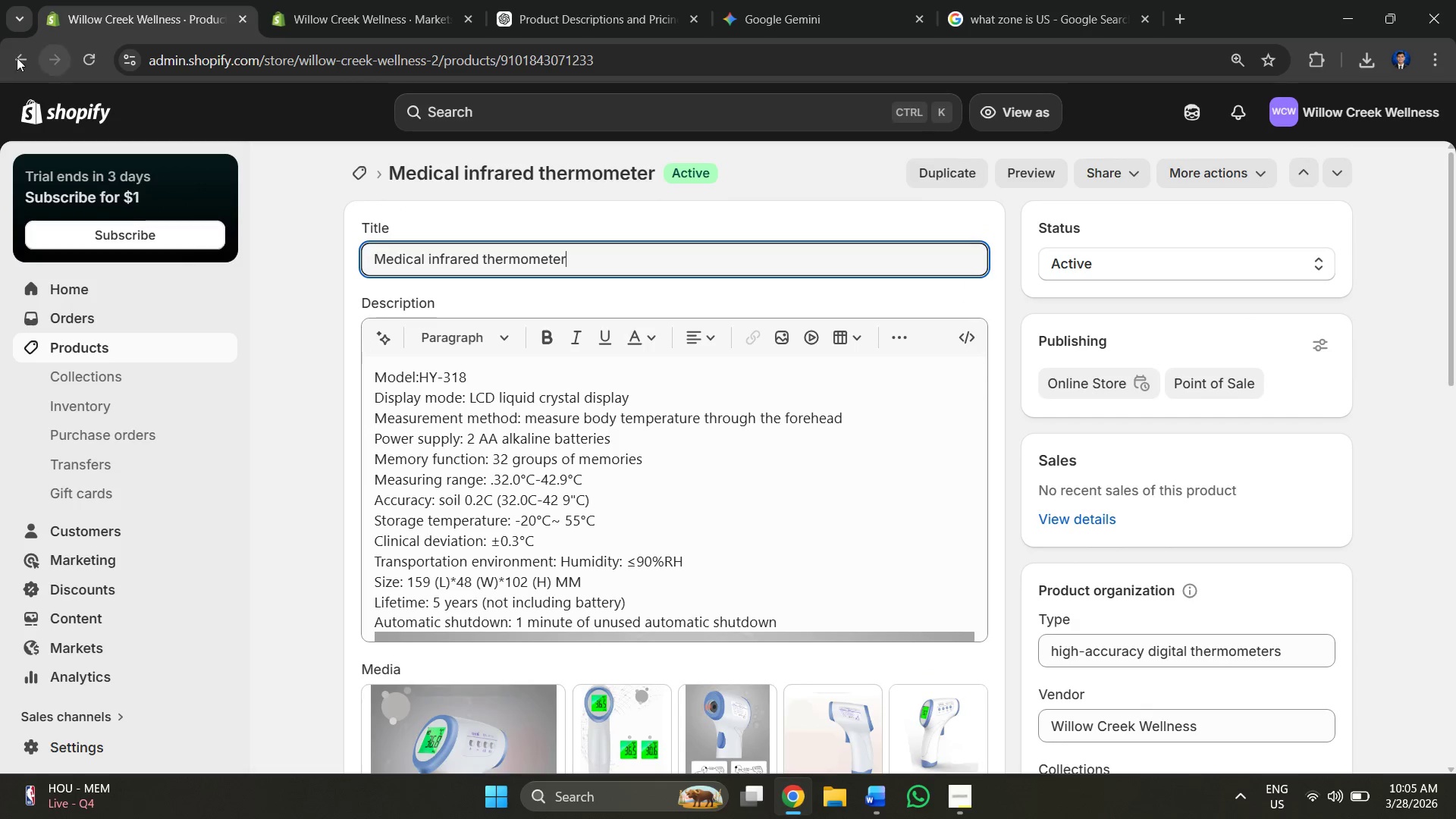 
left_click([8, 58])
 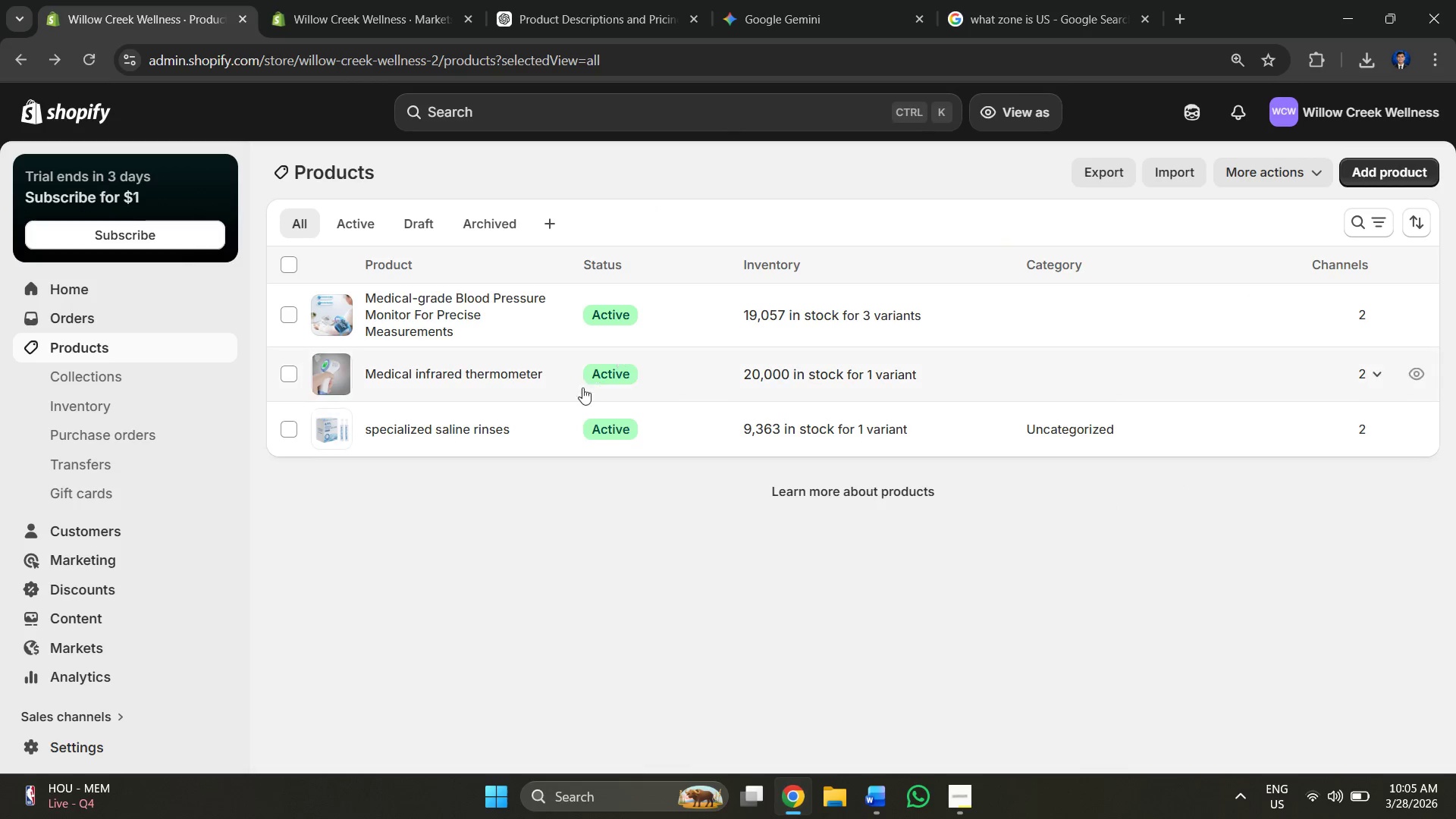 
left_click([446, 302])
 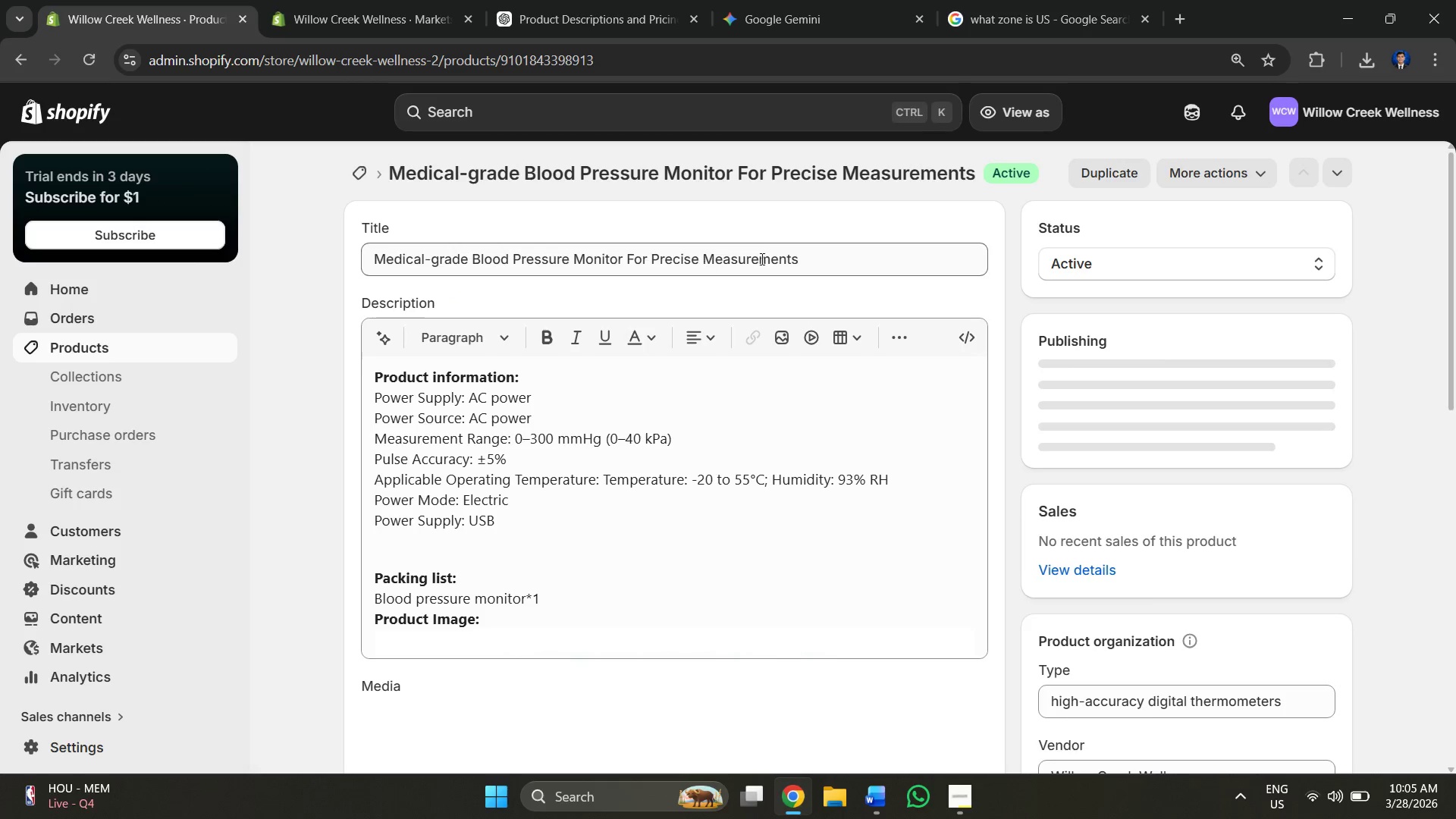 
left_click_drag(start_coordinate=[864, 249], to_coordinate=[854, 248])
 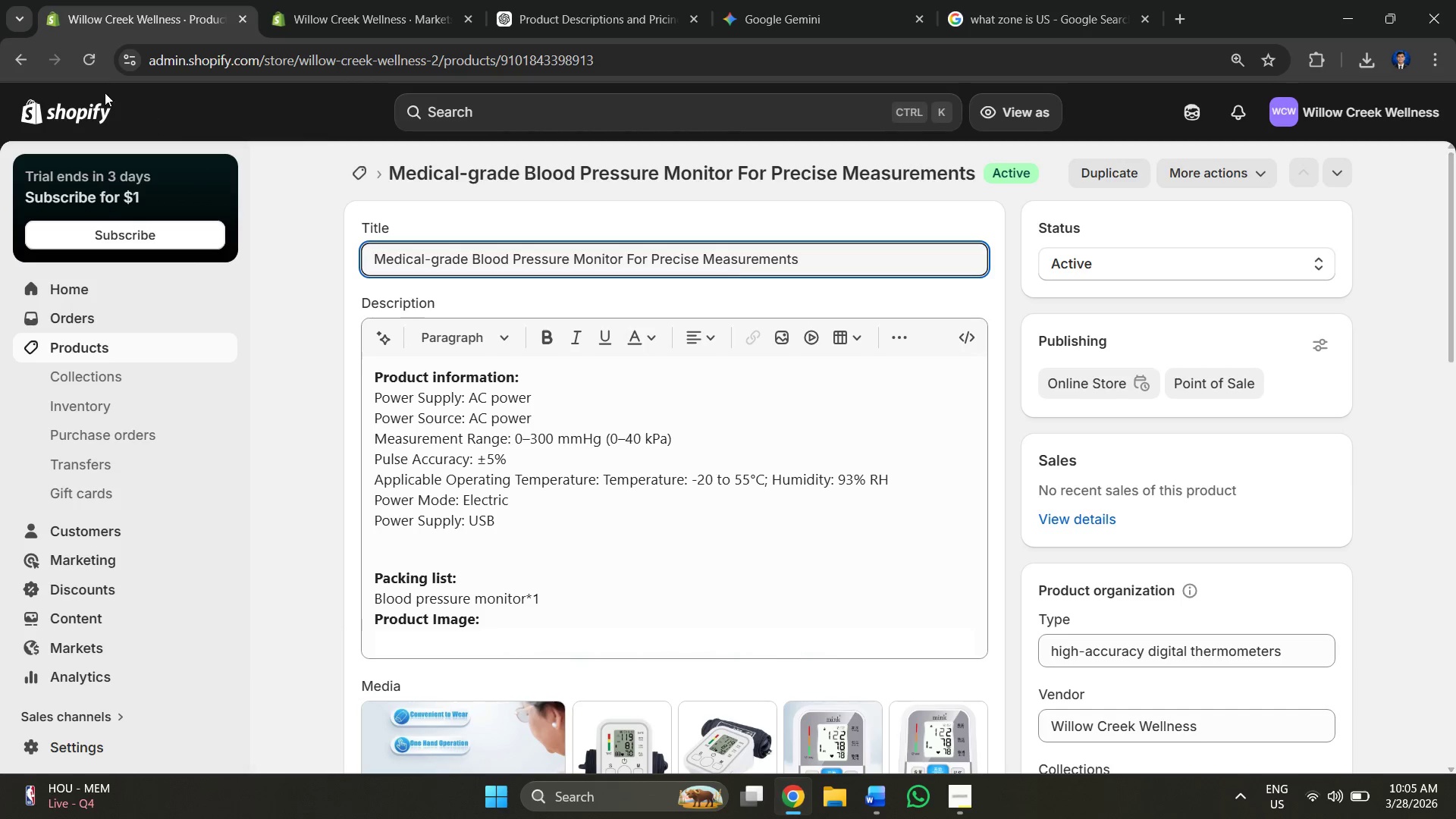 
left_click([25, 50])
 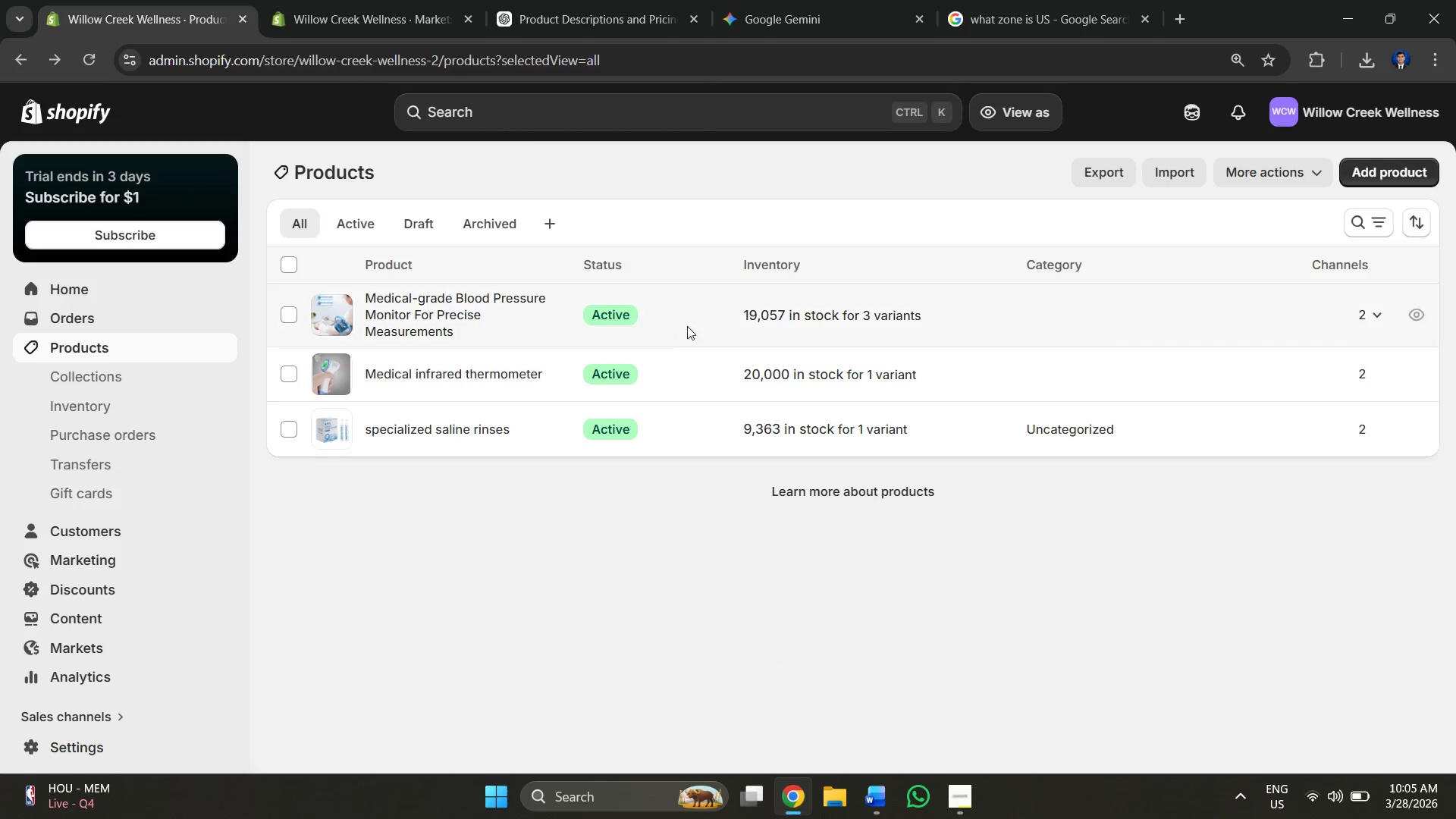 
scroll: coordinate [102, 565], scroll_direction: down, amount: 7.0
 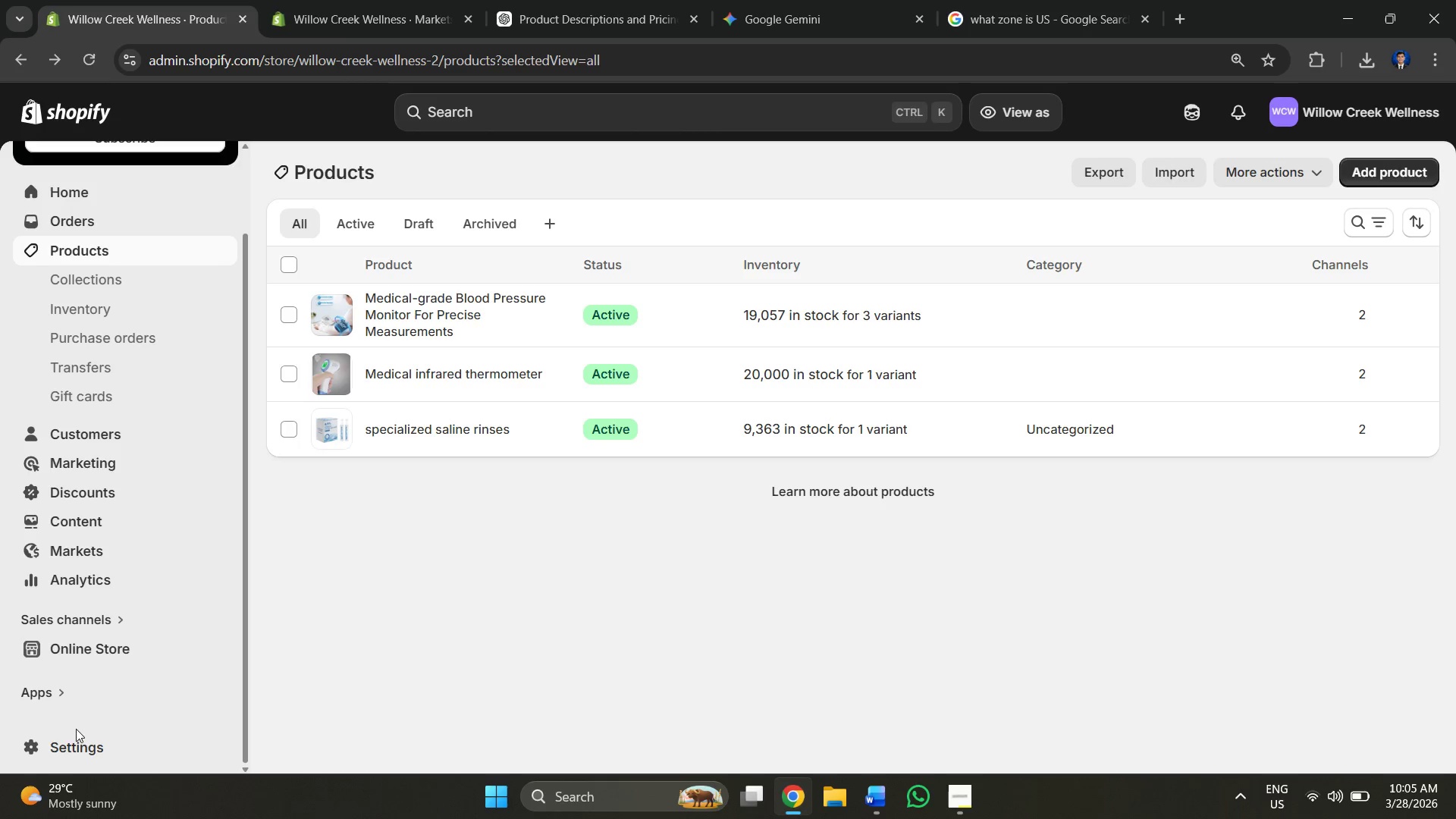 
left_click([90, 745])
 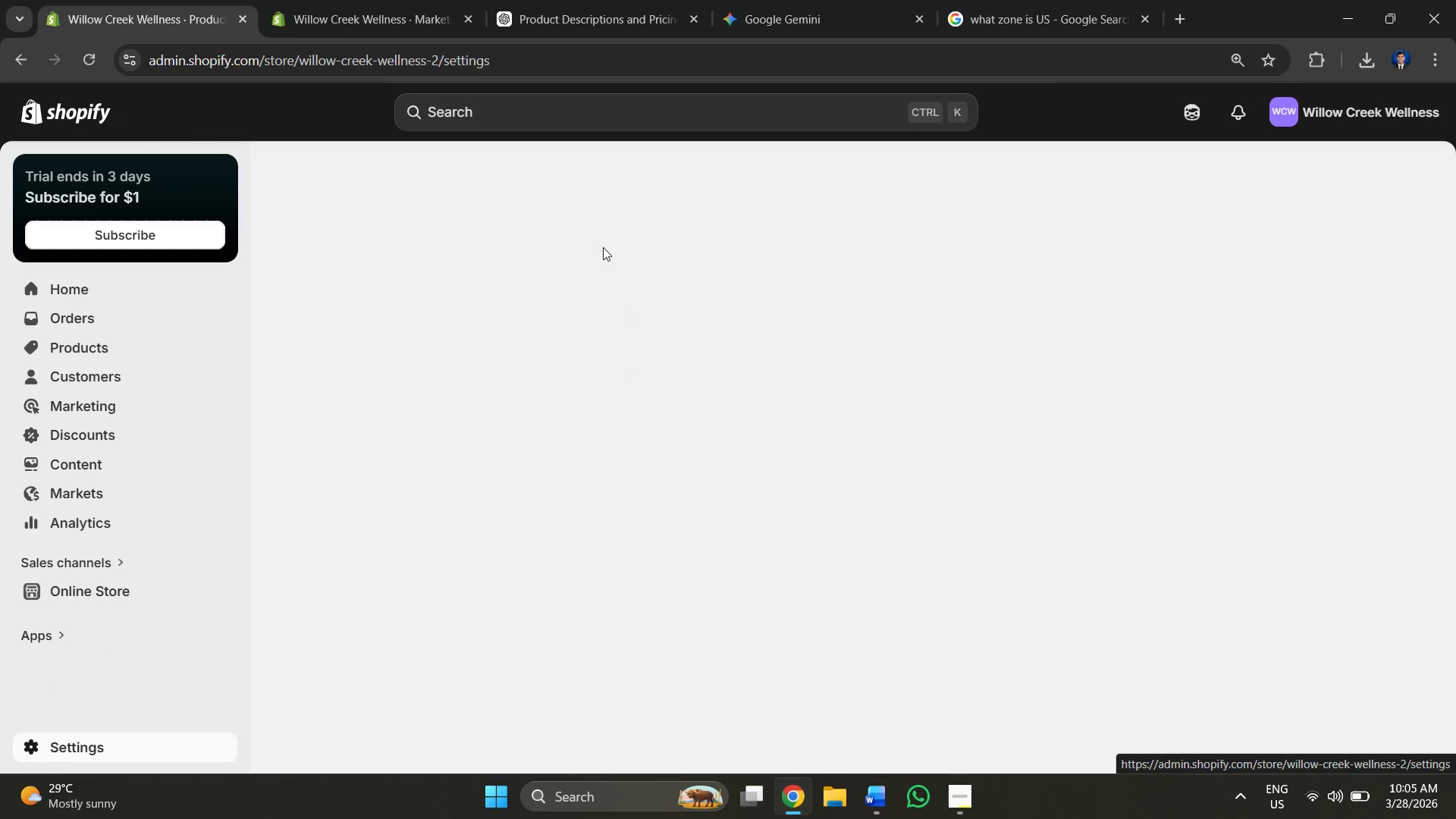 
key(Alt+Tab)